 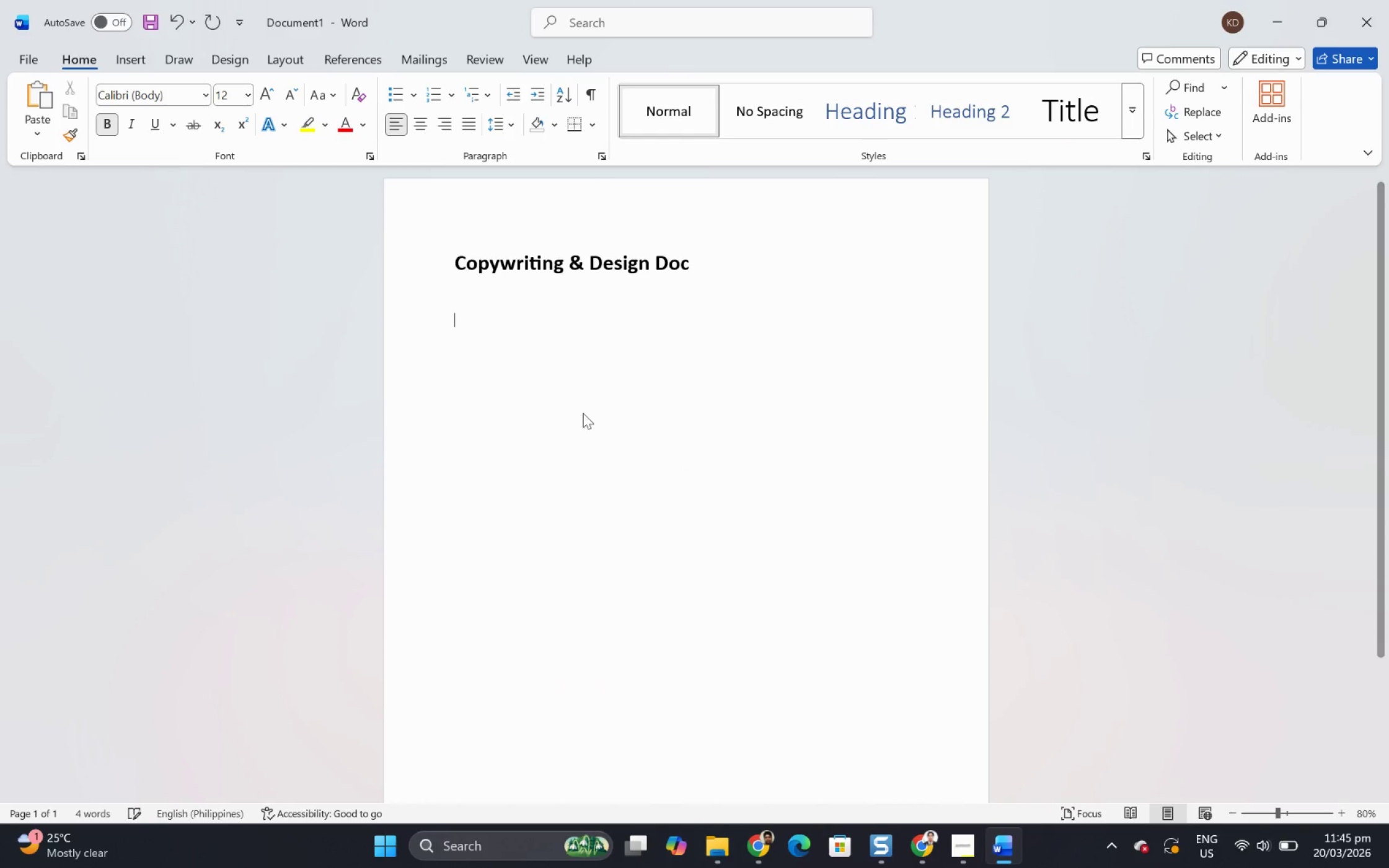 
type(Email)
key(Backspace)
key(Backspace)
key(Backspace)
key(Backspace)
key(Backspace)
 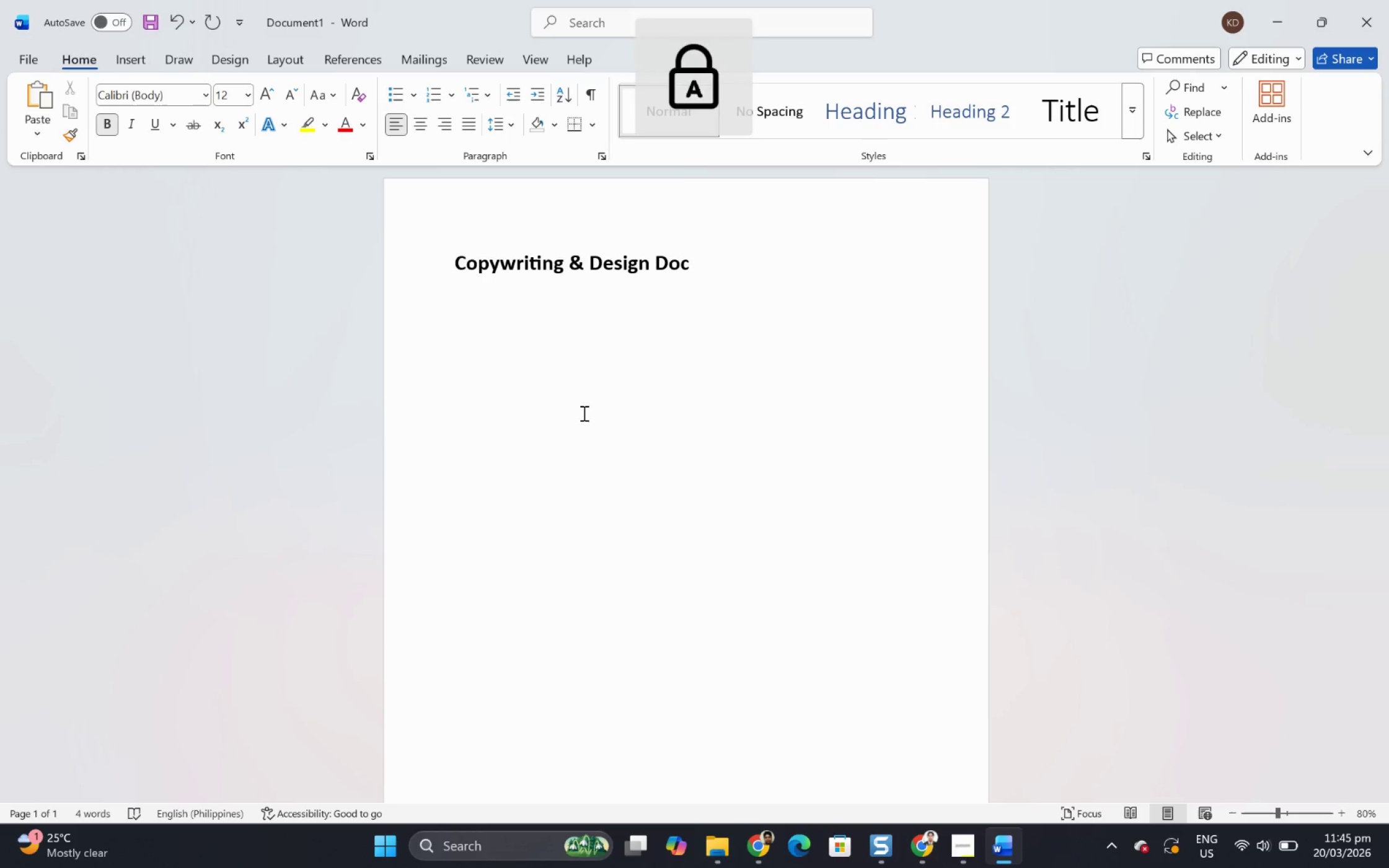 
key(Control+ControlLeft)
 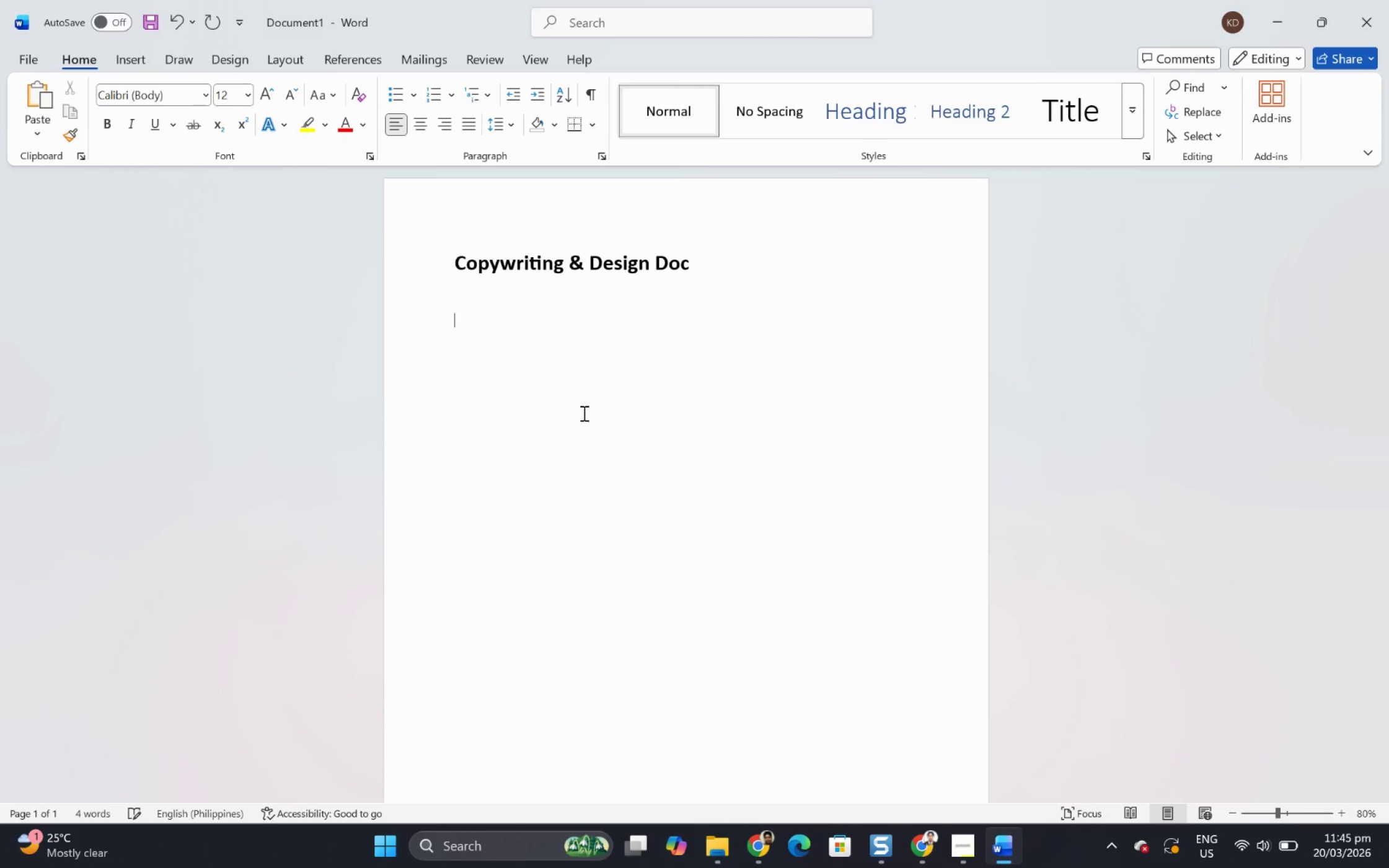 
key(Control+B)
 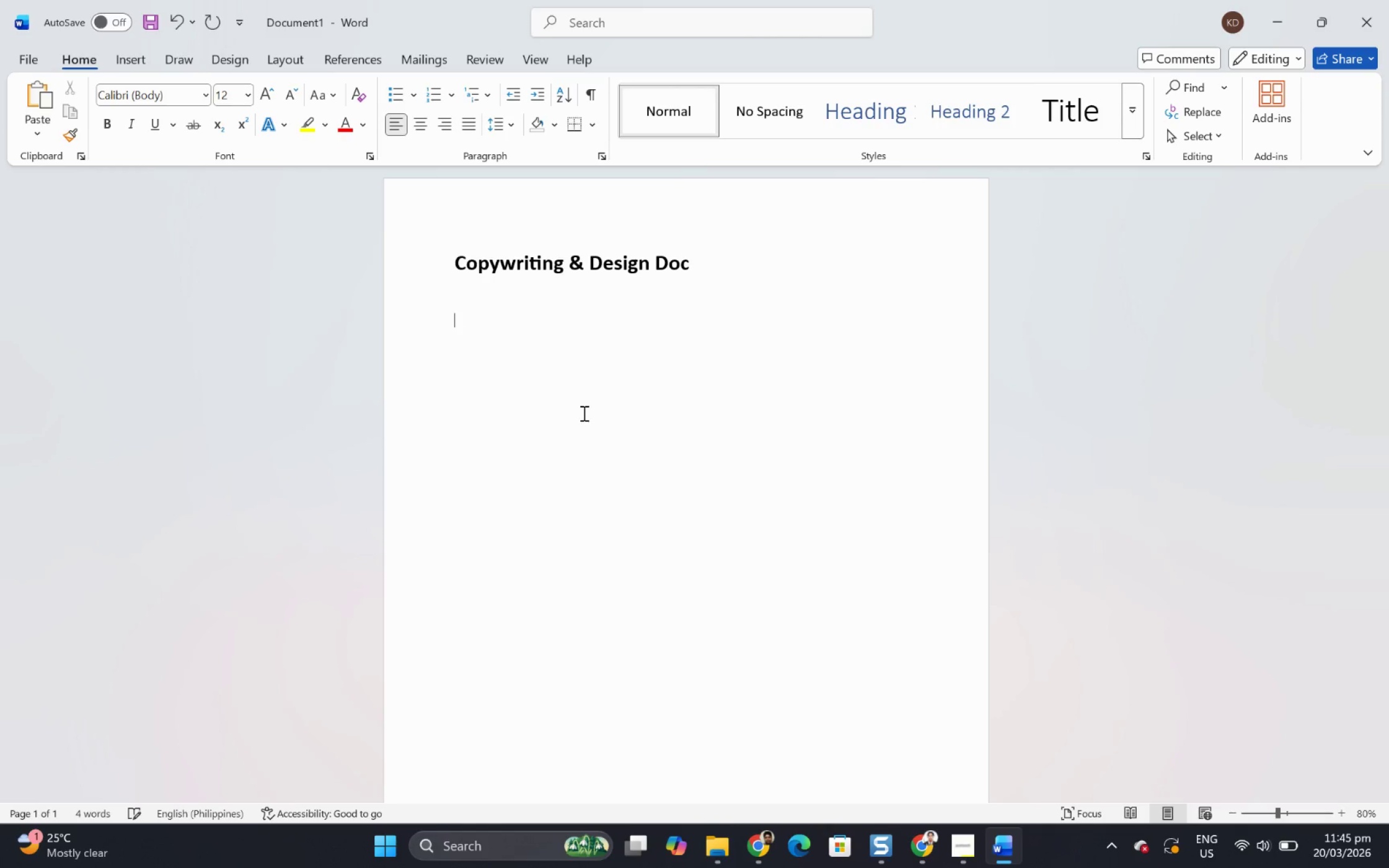 
type(eMAIL)
key(Backspace)
key(Backspace)
key(Backspace)
key(Backspace)
key(Backspace)
type(Email 1)
 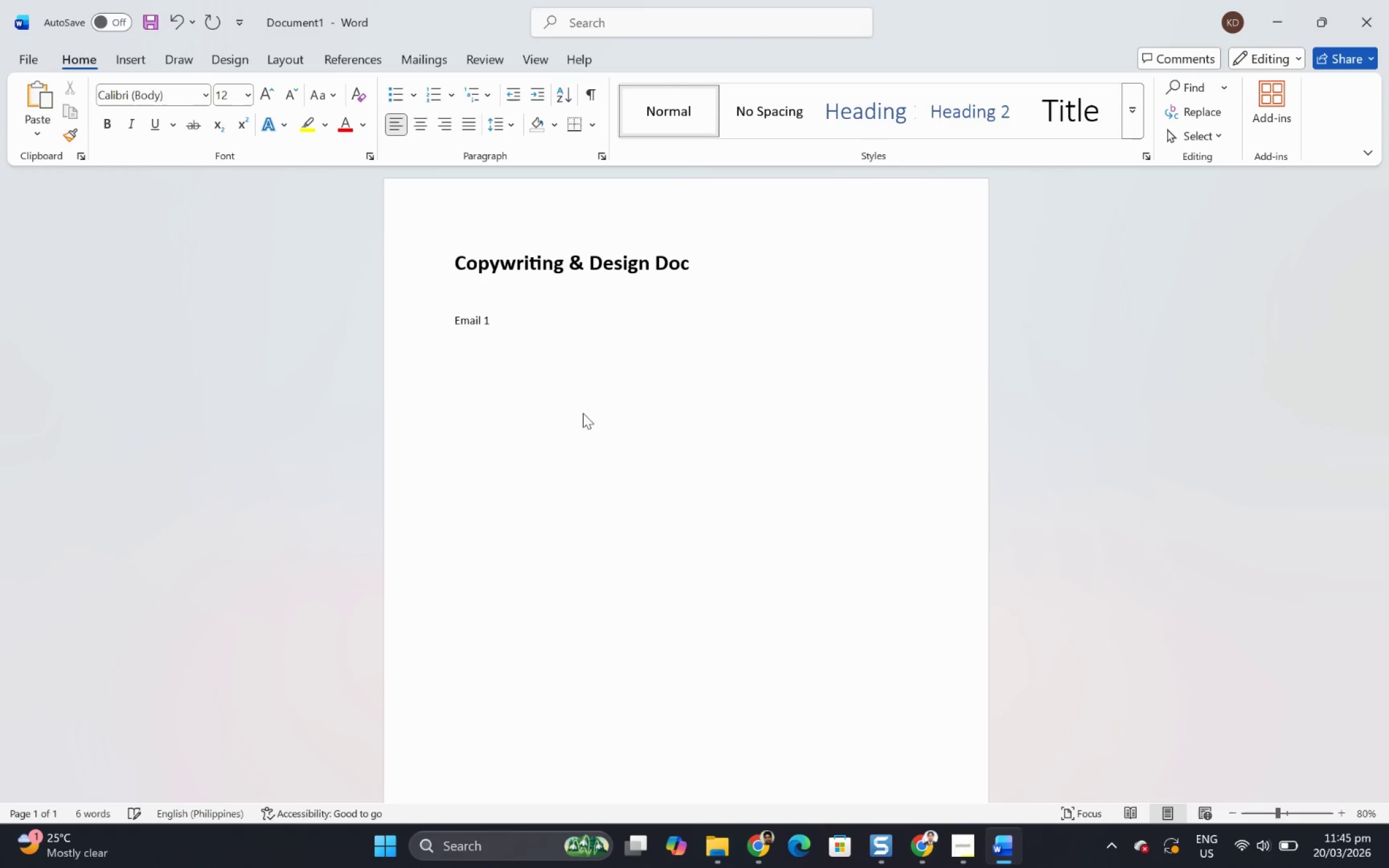 
key(Alt+AltLeft)
 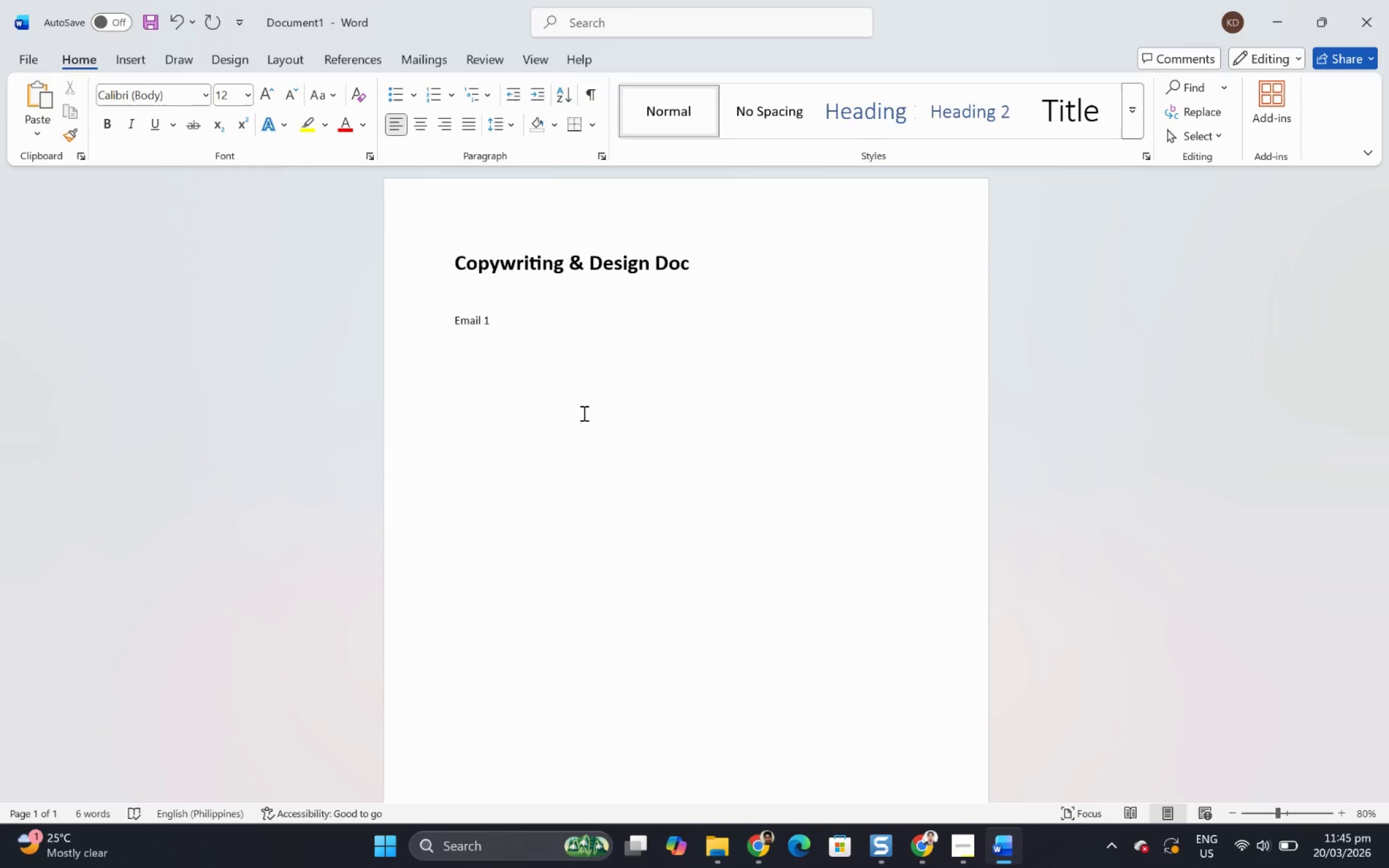 
key(Alt+Tab)